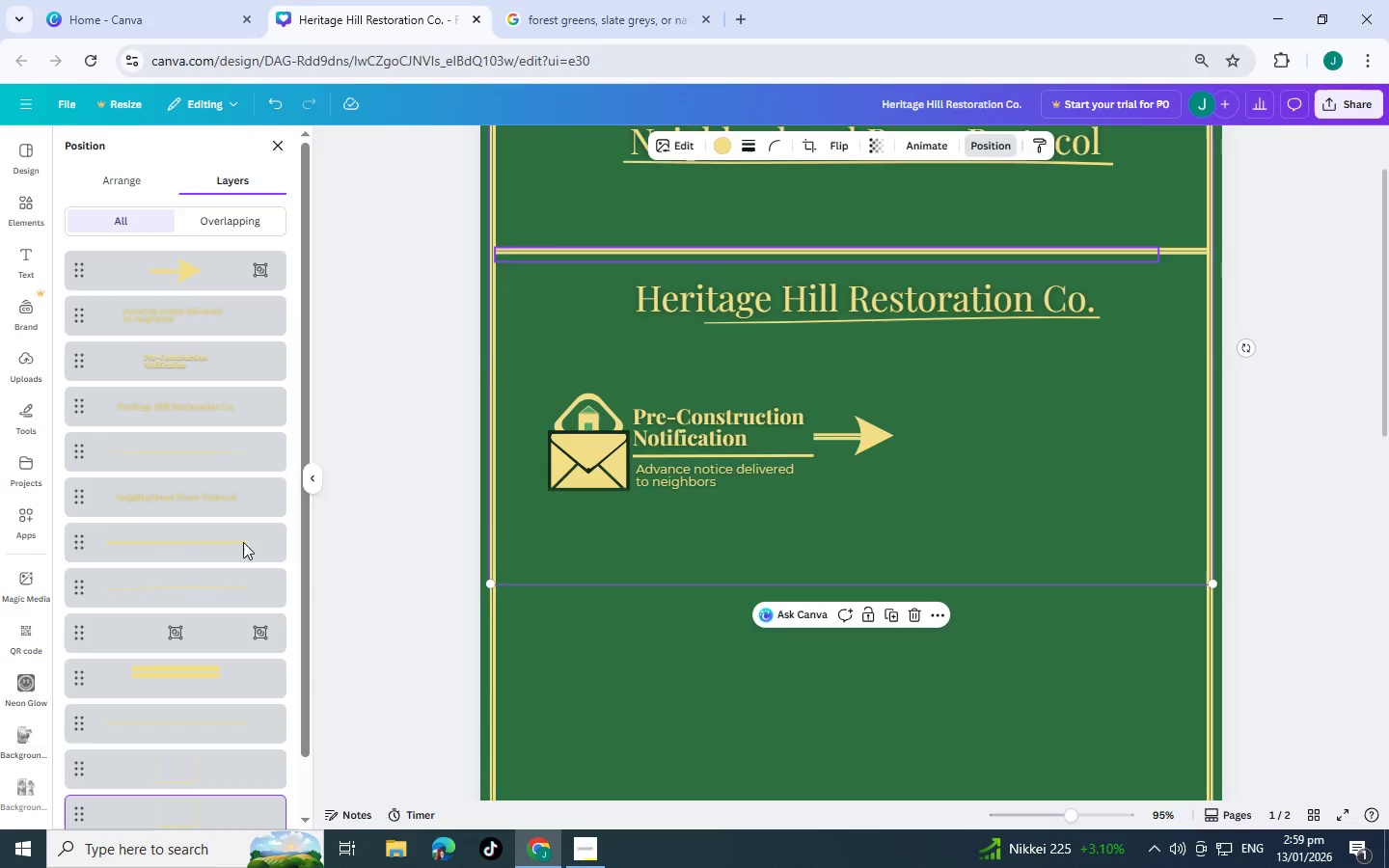 
left_click([210, 807])
 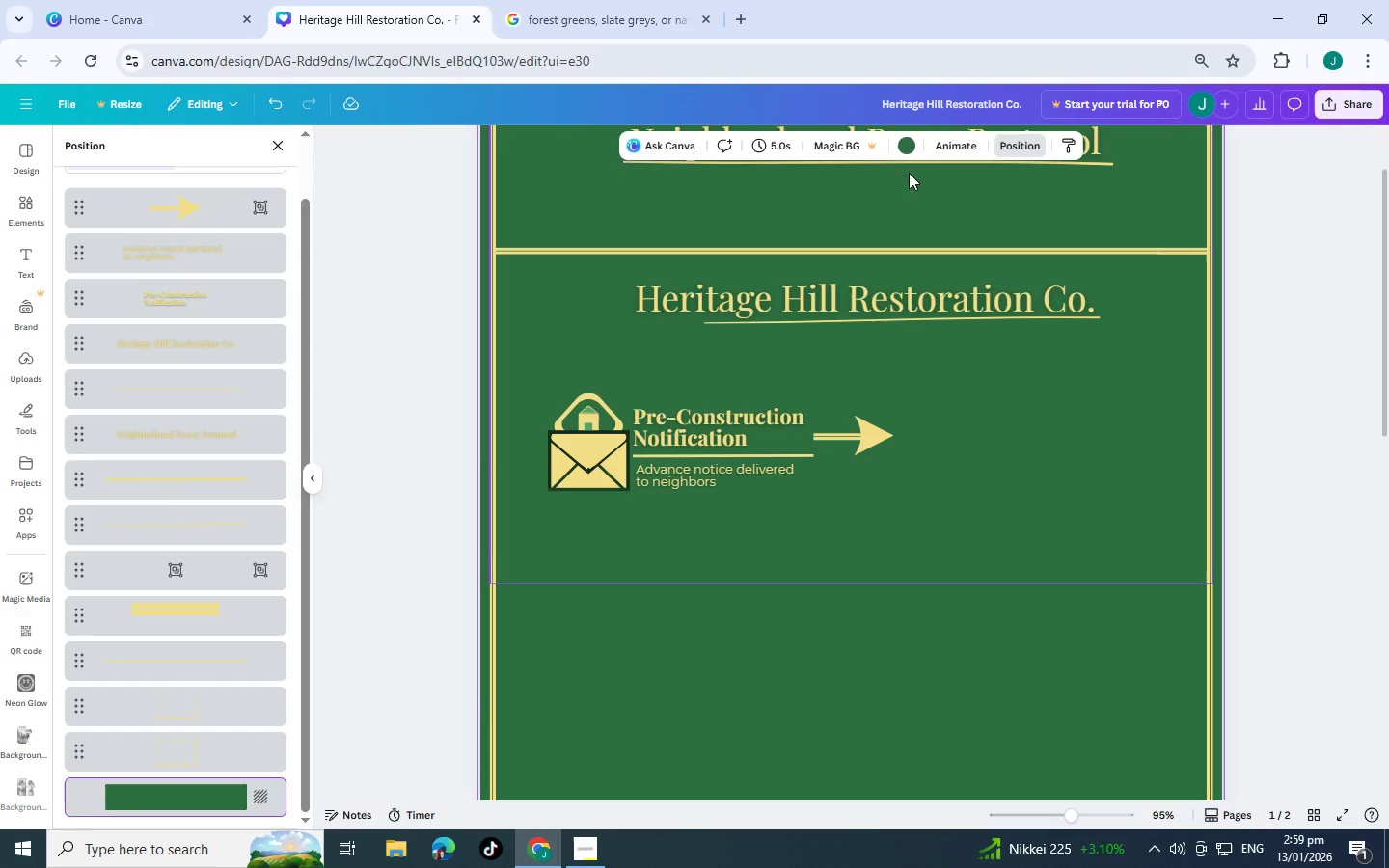 
scroll: coordinate [240, 719], scroll_direction: down, amount: 7.0
 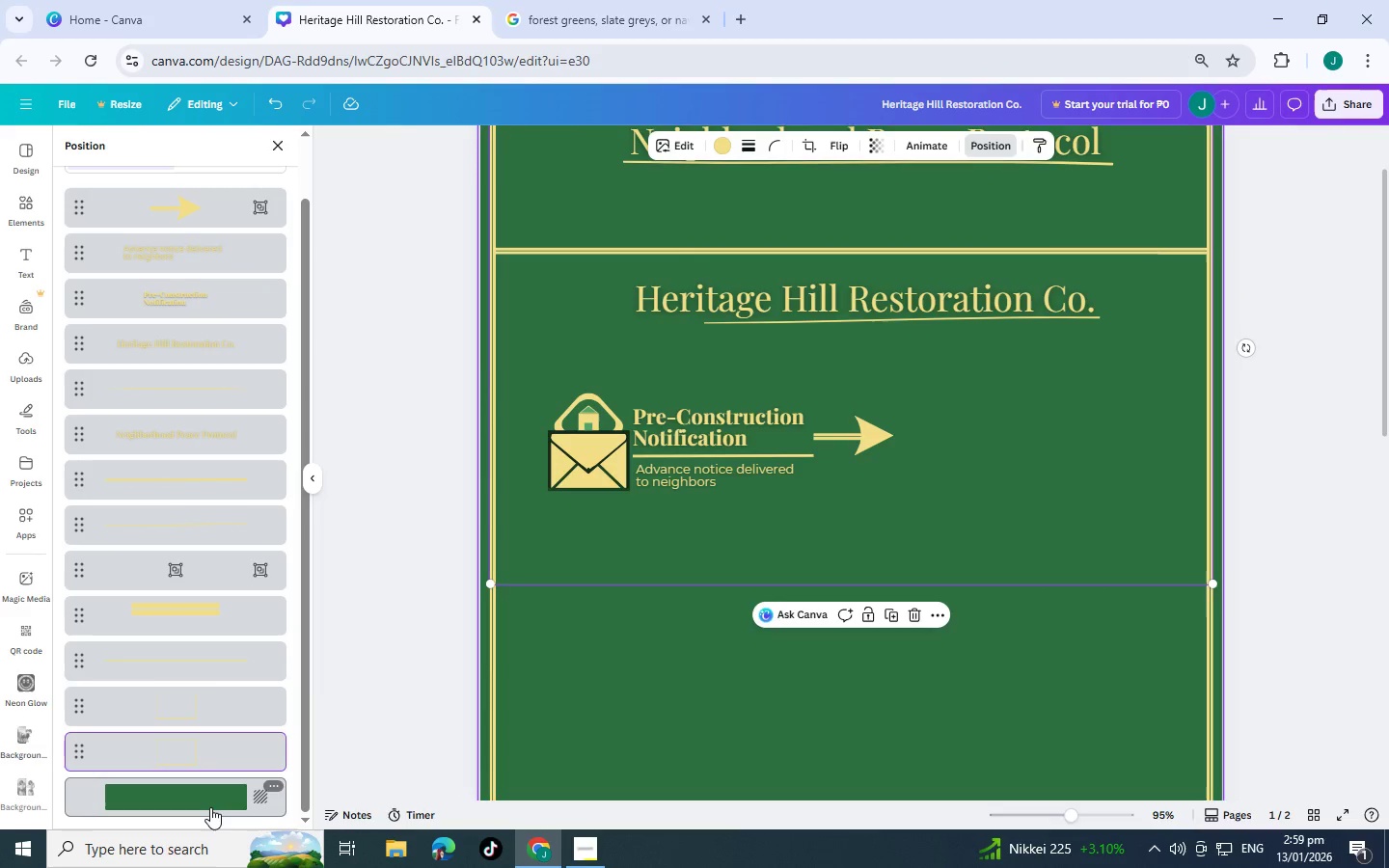 
left_click([910, 146])
 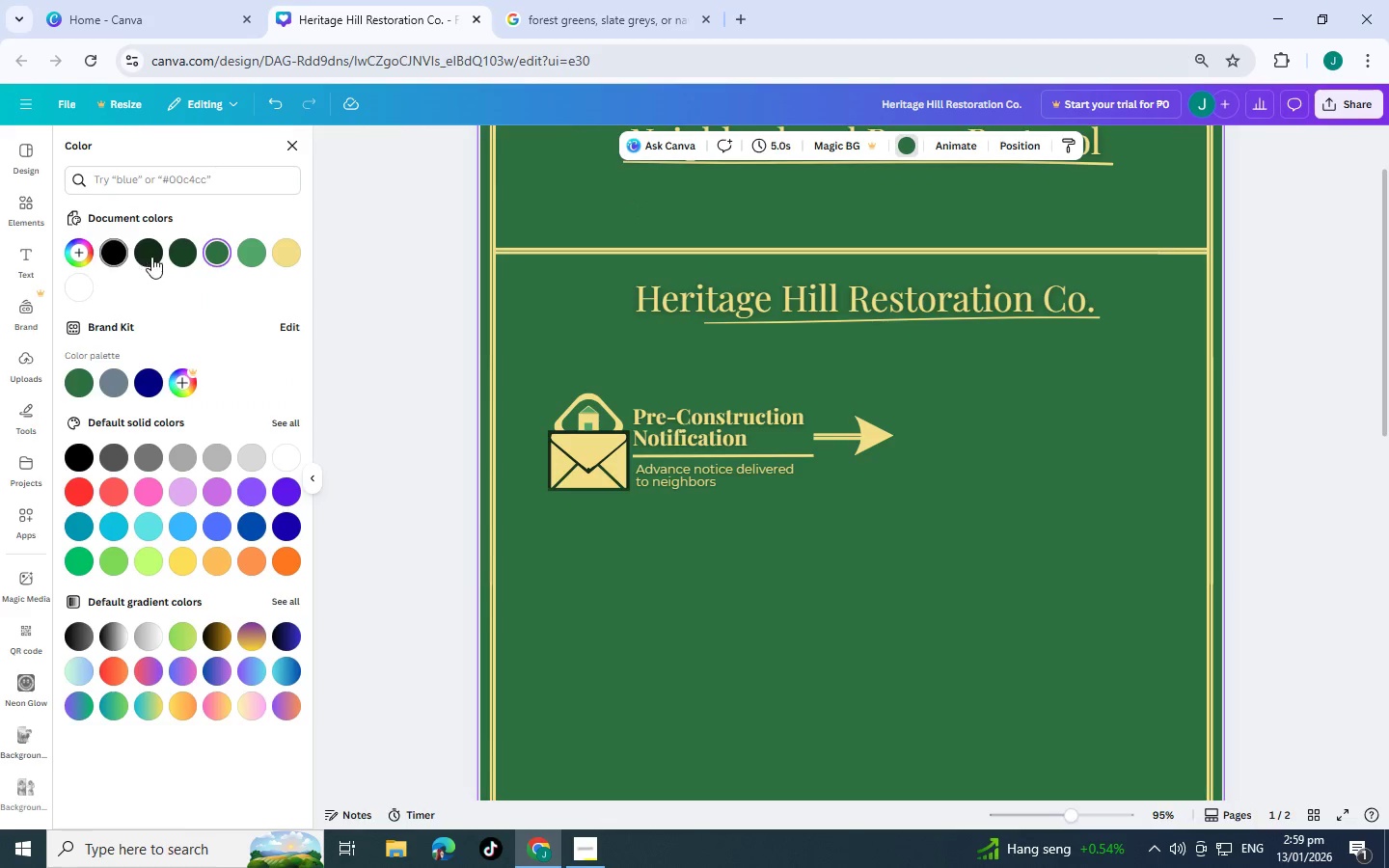 
left_click([182, 254])
 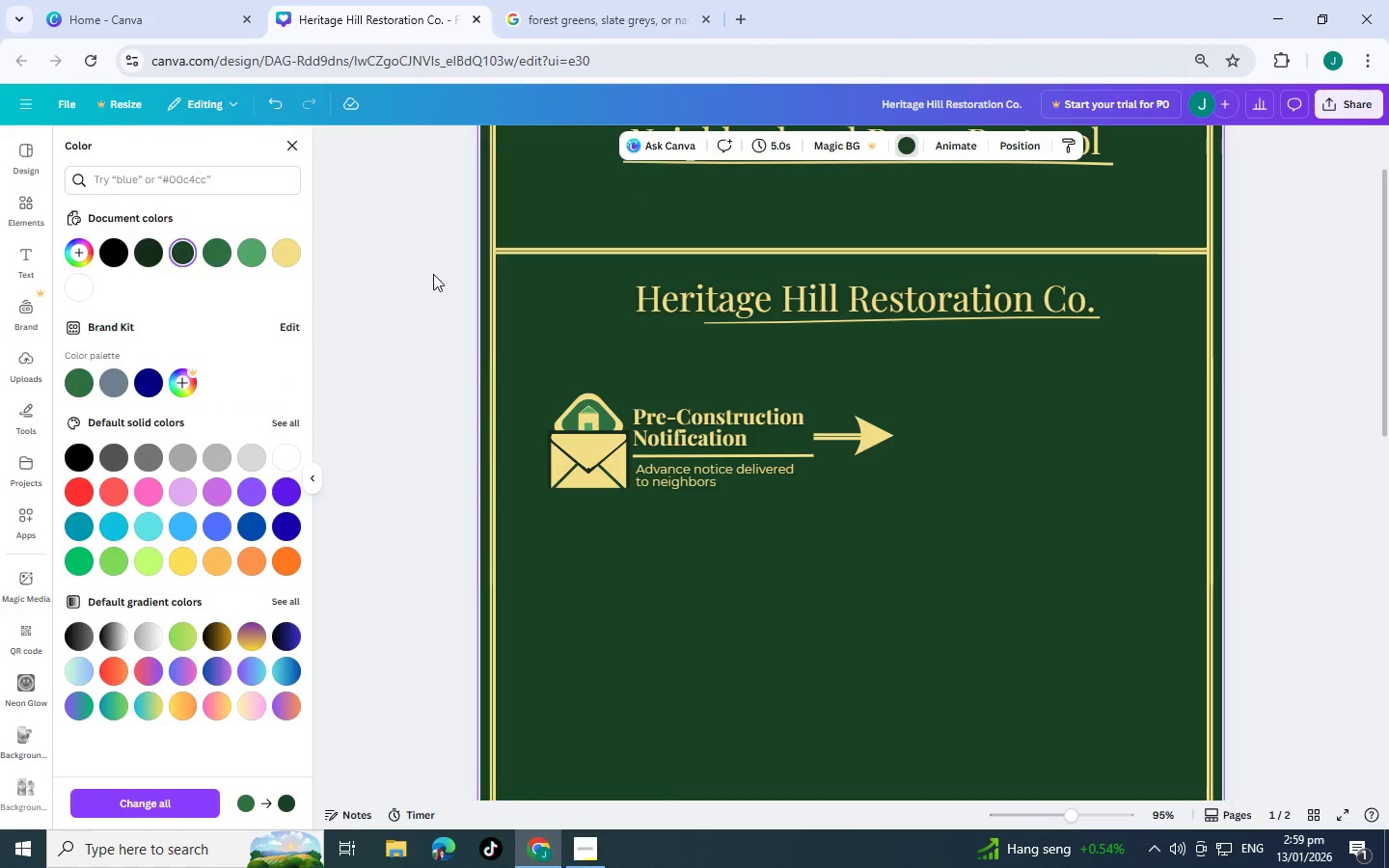 
left_click([1268, 307])
 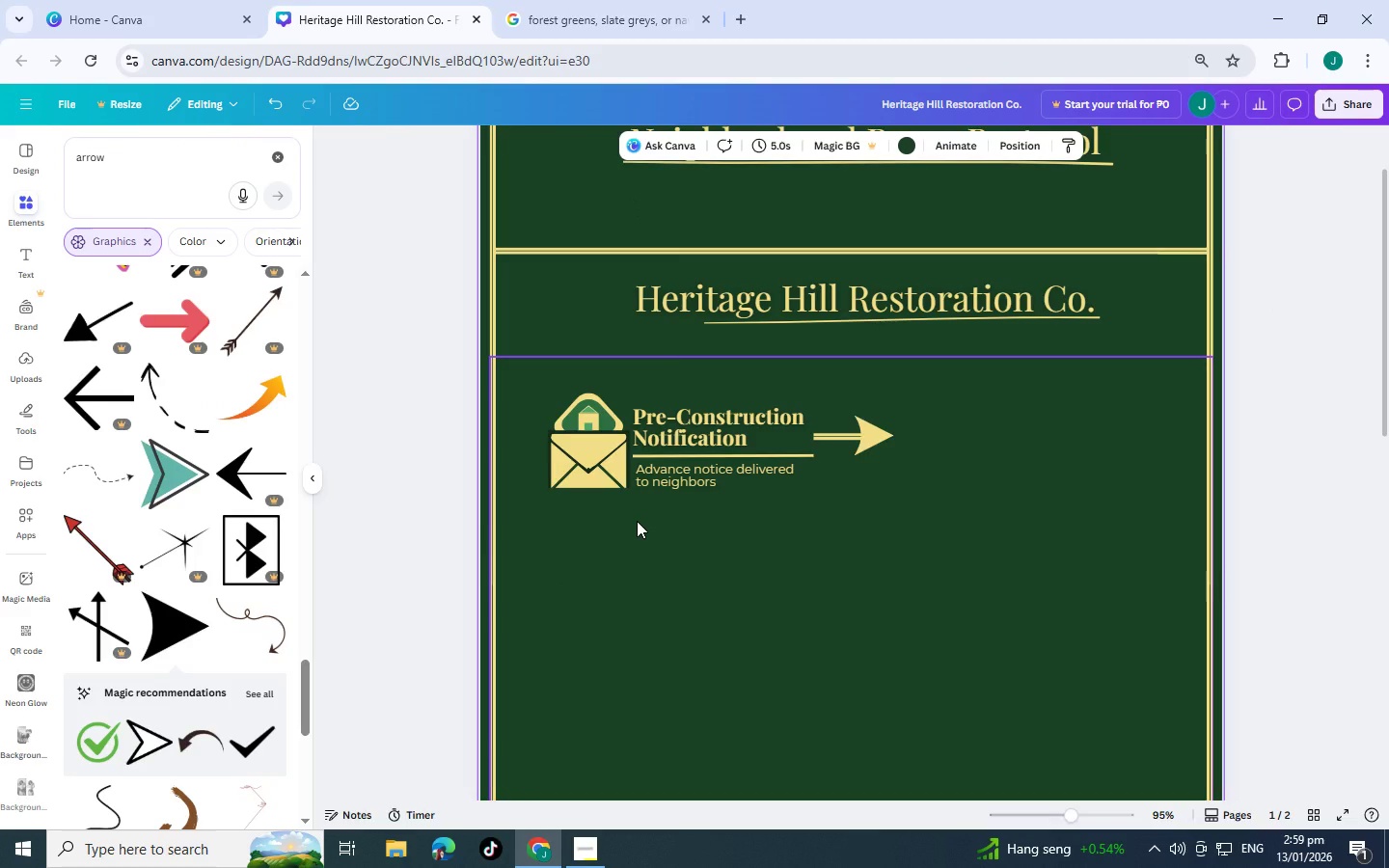 
wait(8.33)
 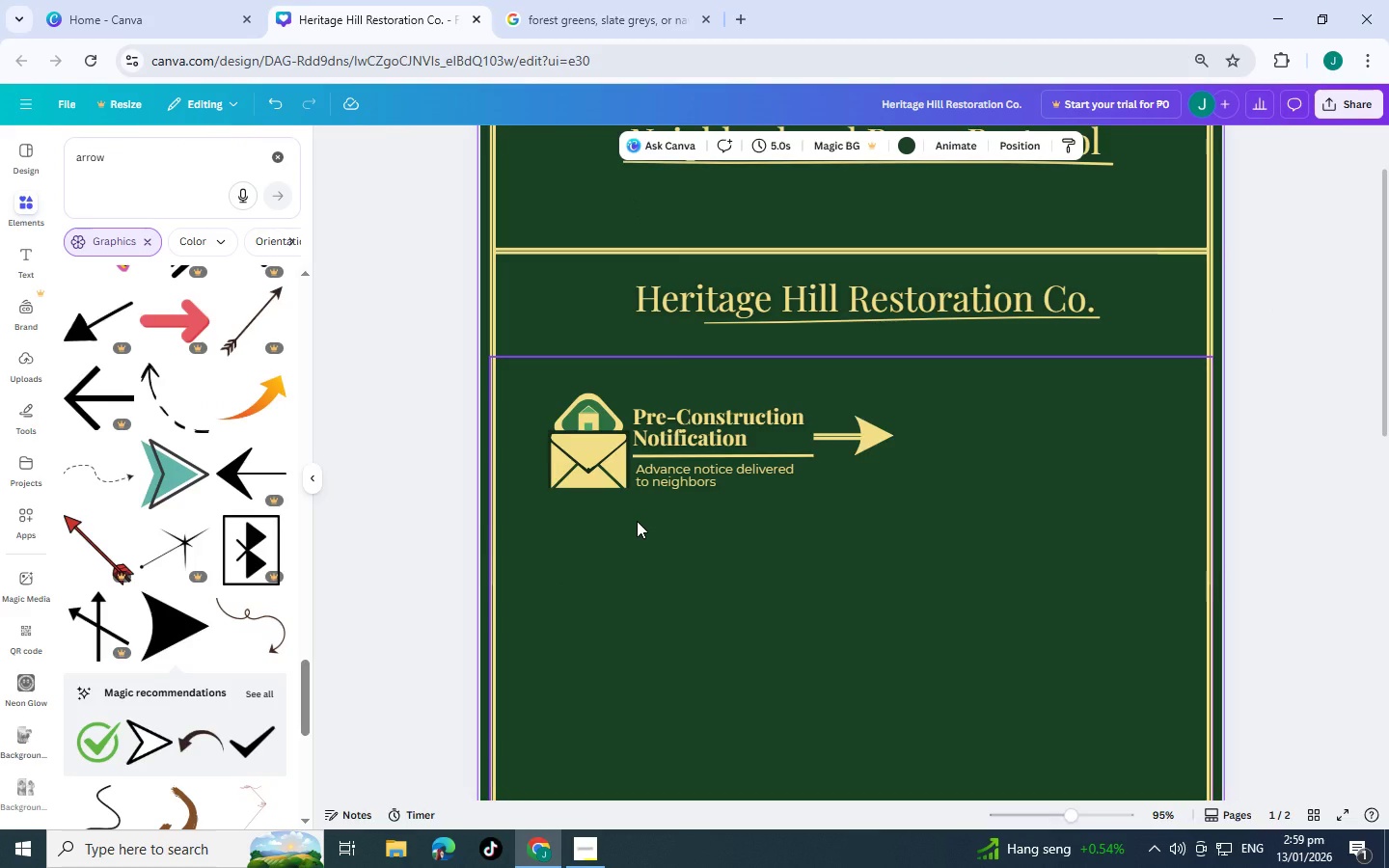 
scroll: coordinate [645, 604], scroll_direction: down, amount: 3.0
 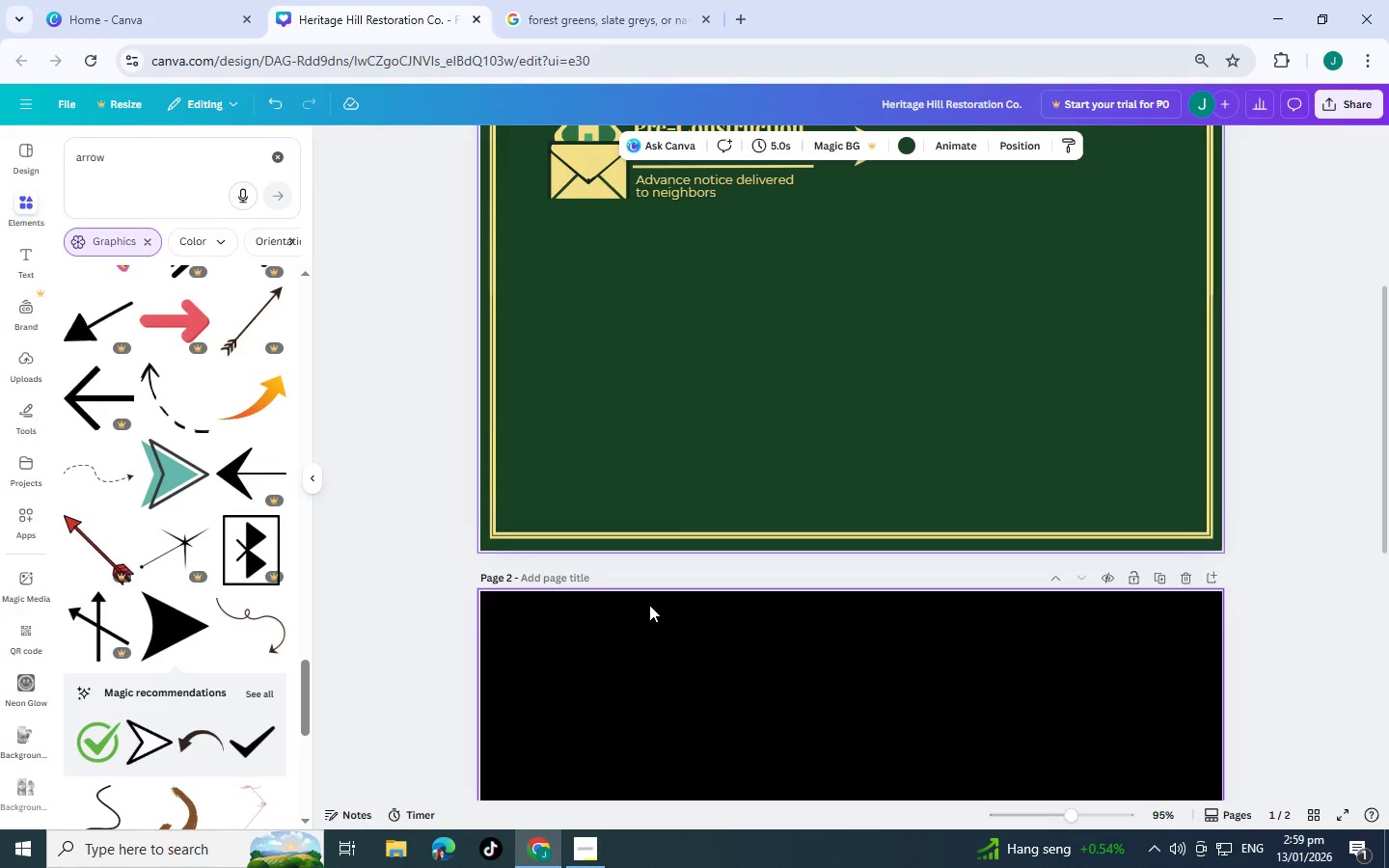 
scroll: coordinate [708, 567], scroll_direction: up, amount: 4.0
 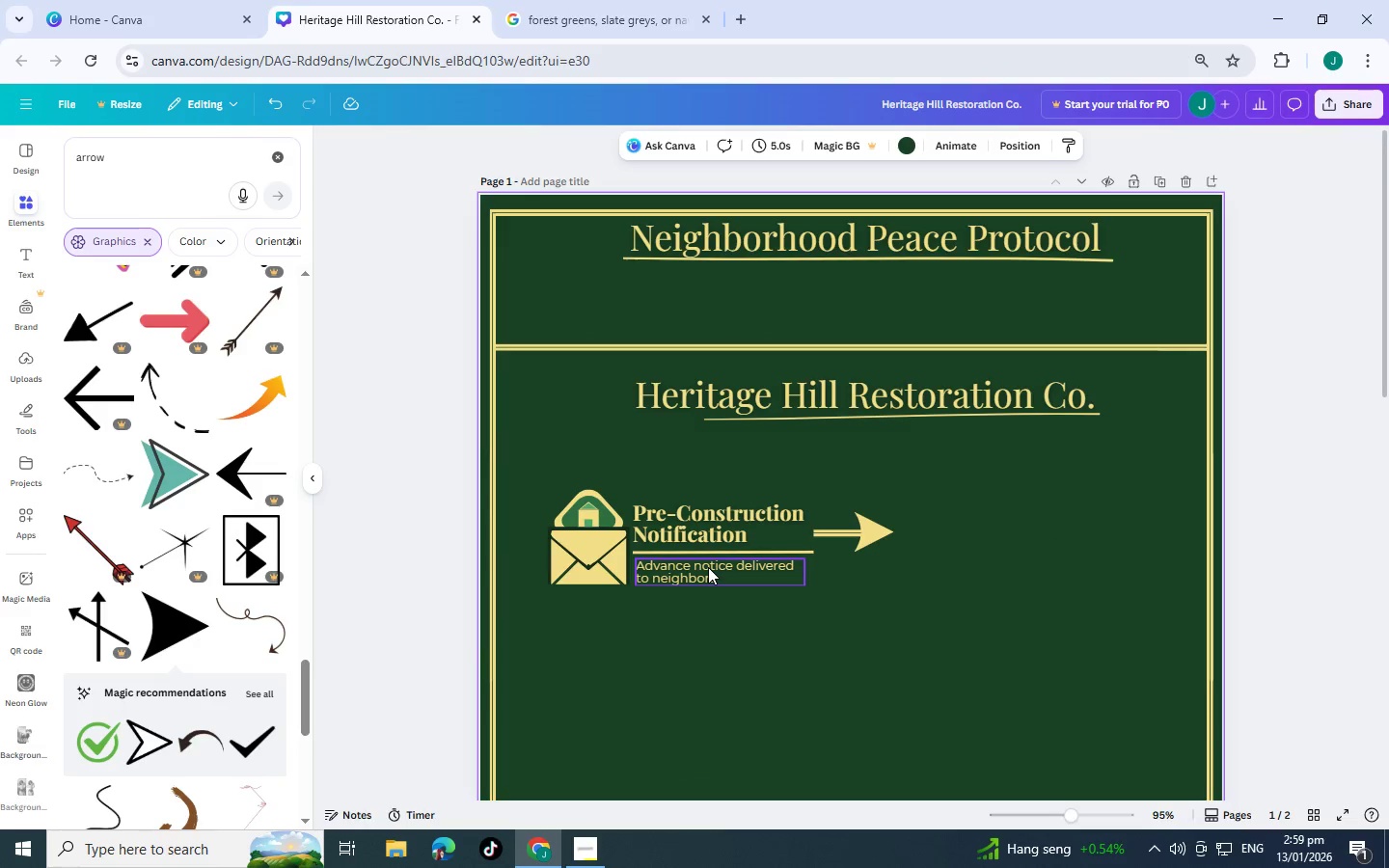 
scroll: coordinate [708, 567], scroll_direction: down, amount: 1.0
 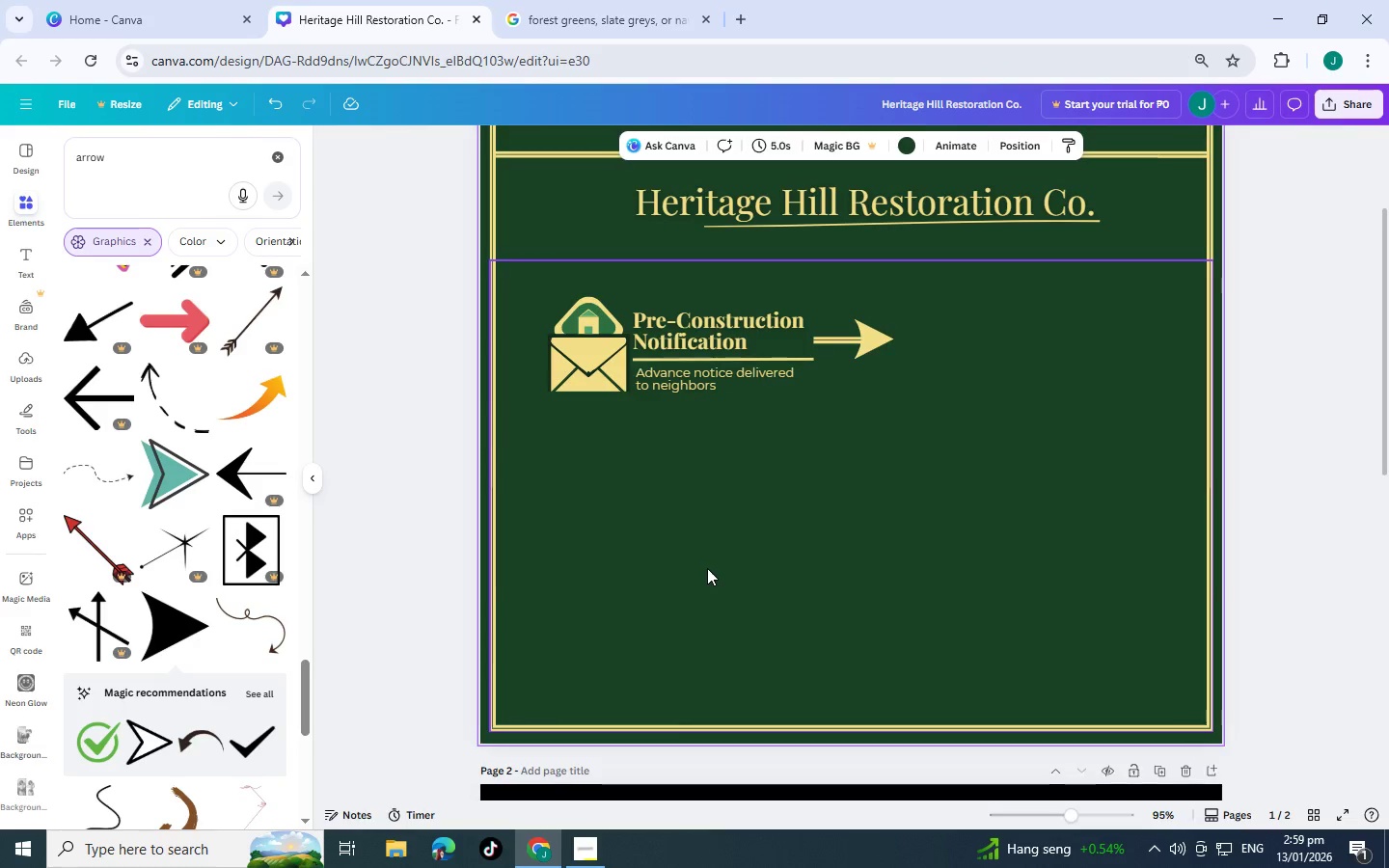 
left_click([587, 852])